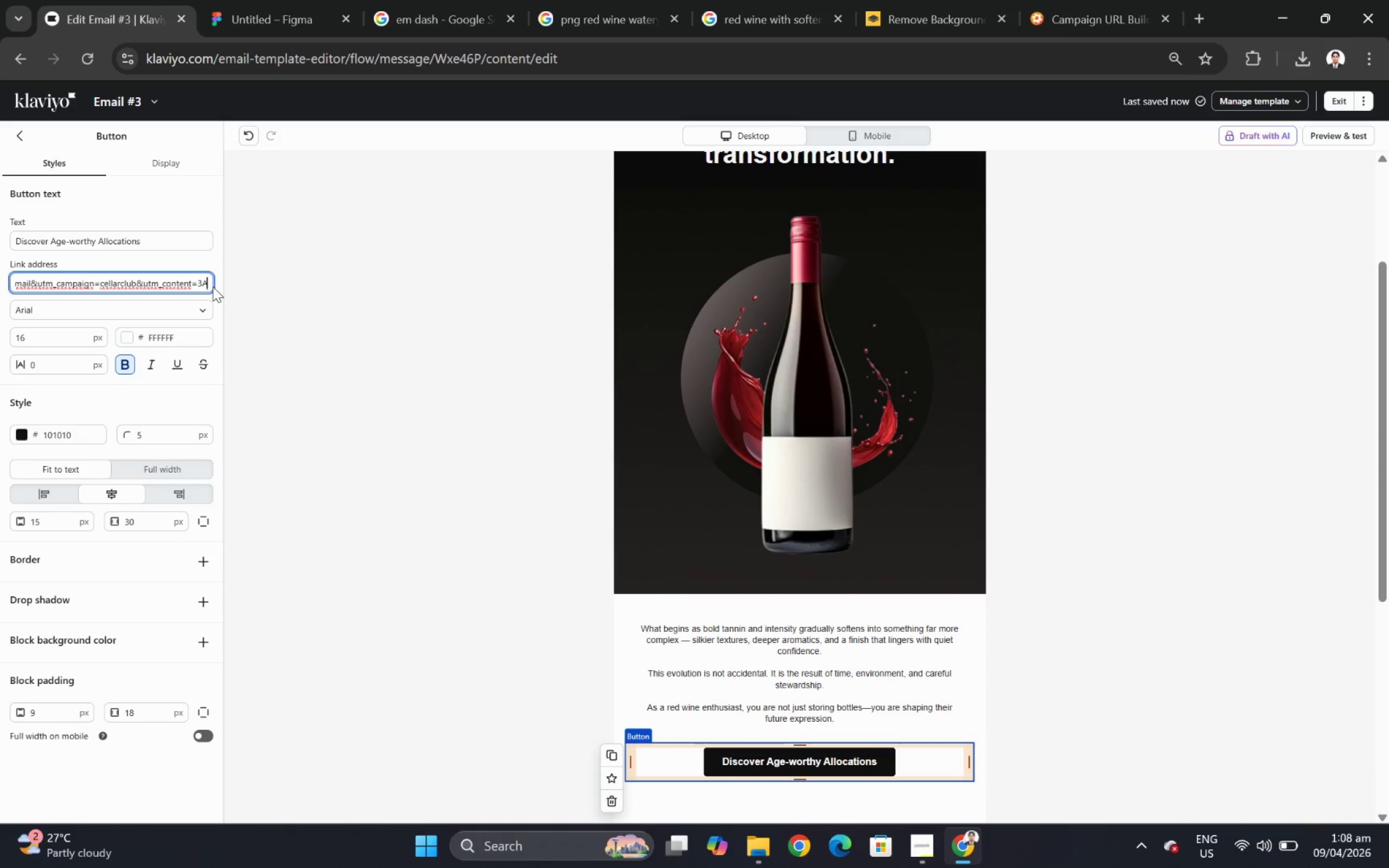 
key(ArrowRight)
 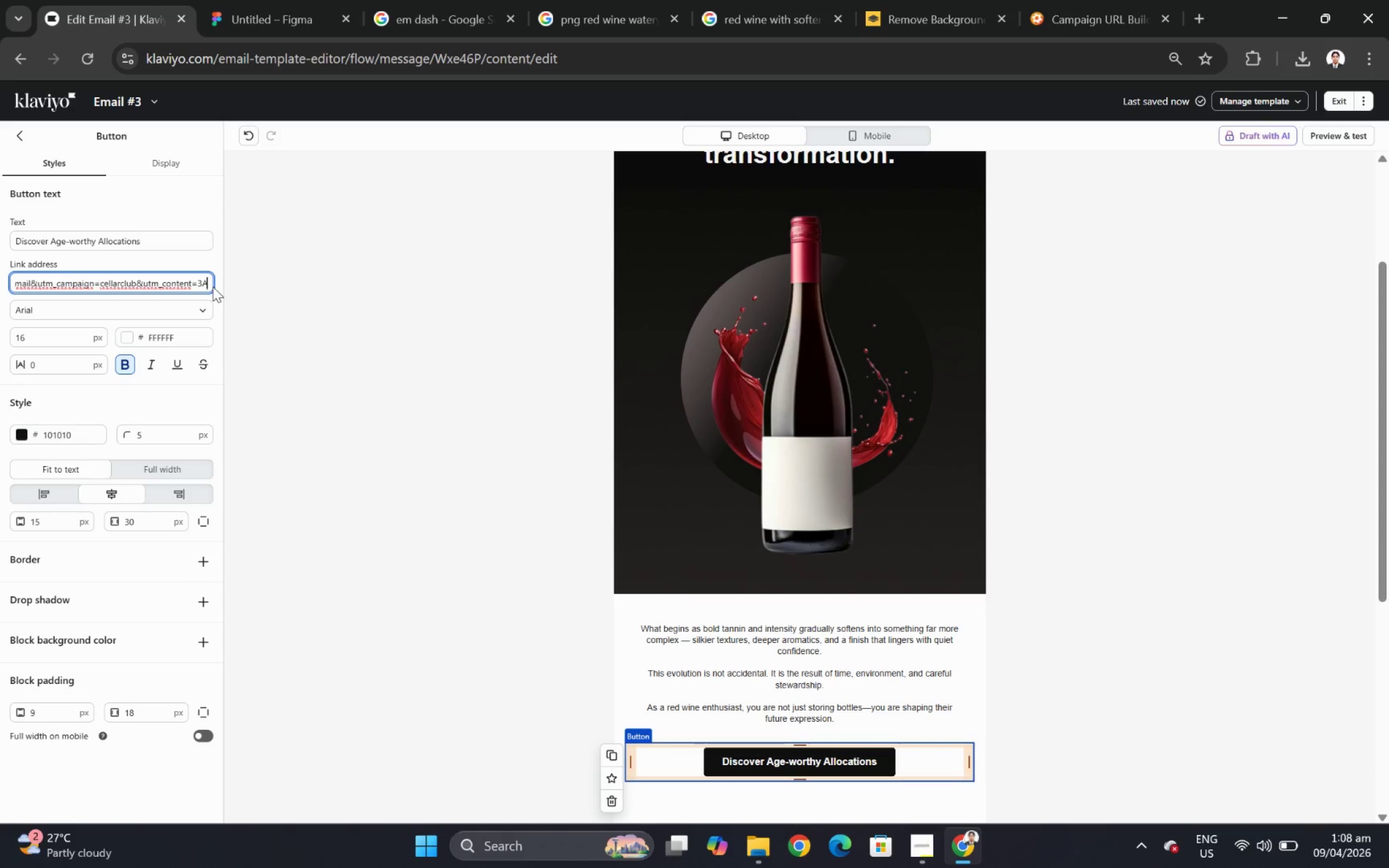 
key(ArrowRight)
 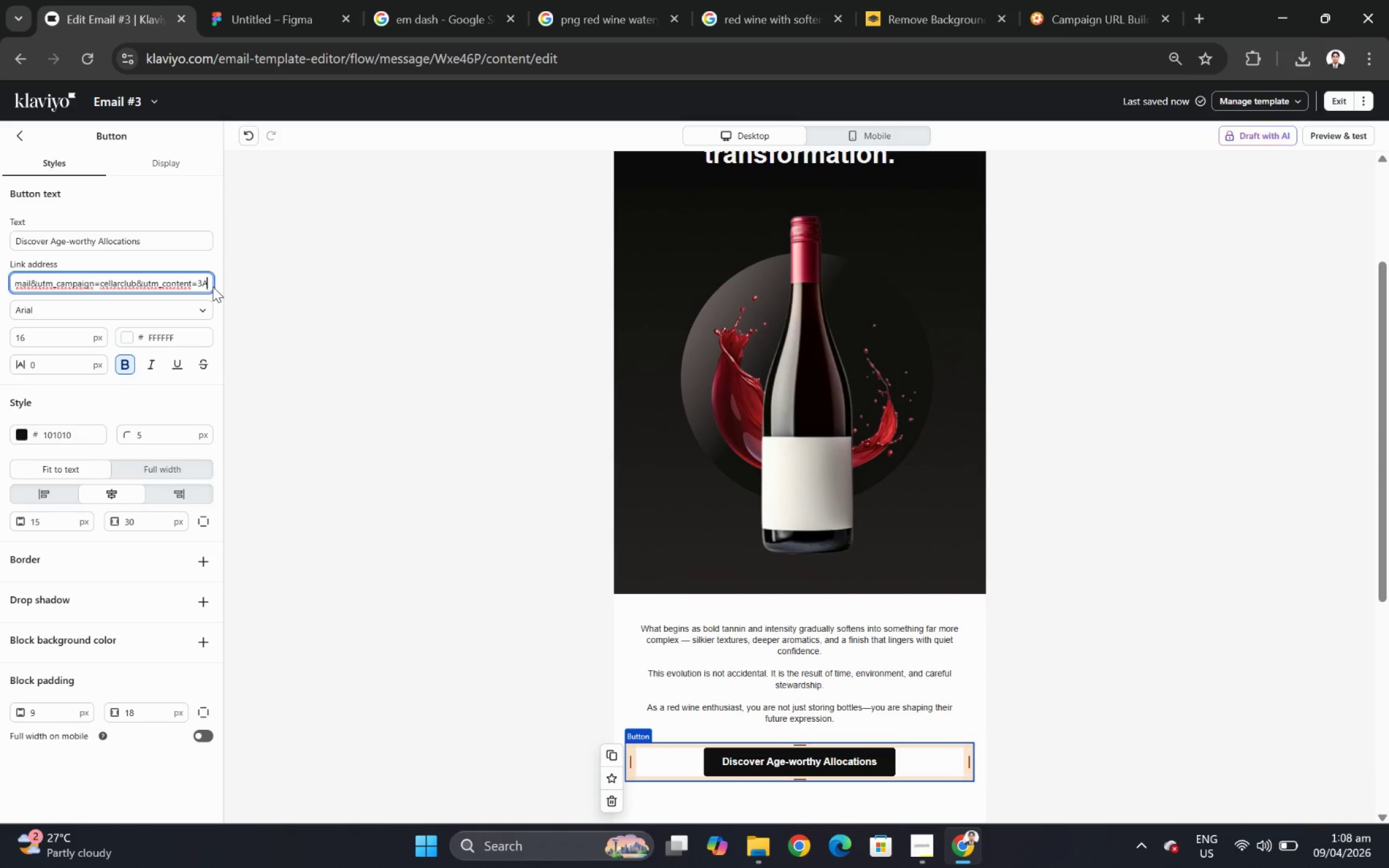 
key(ArrowRight)
 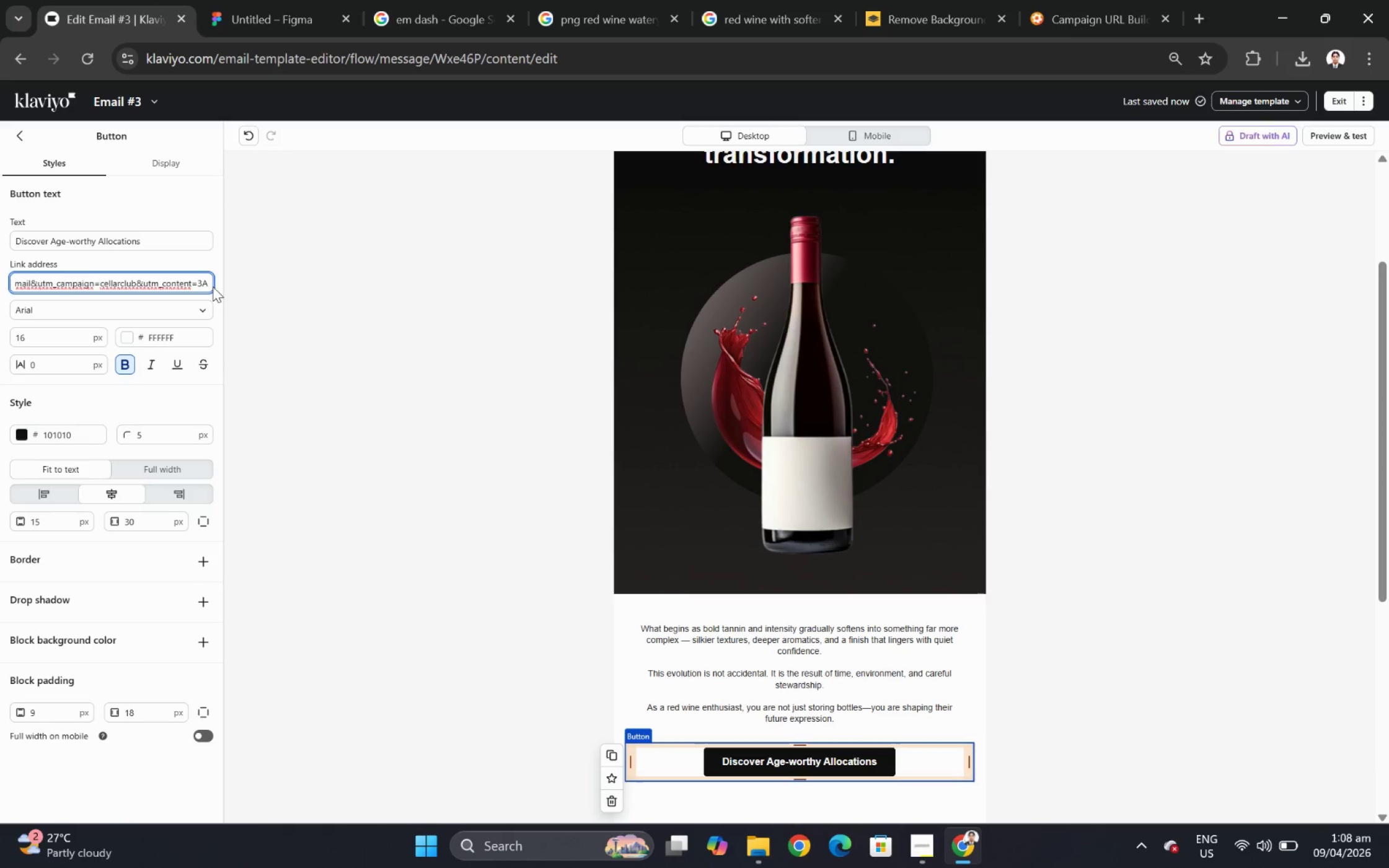 
hold_key(key=ArrowRight, duration=8.0)
 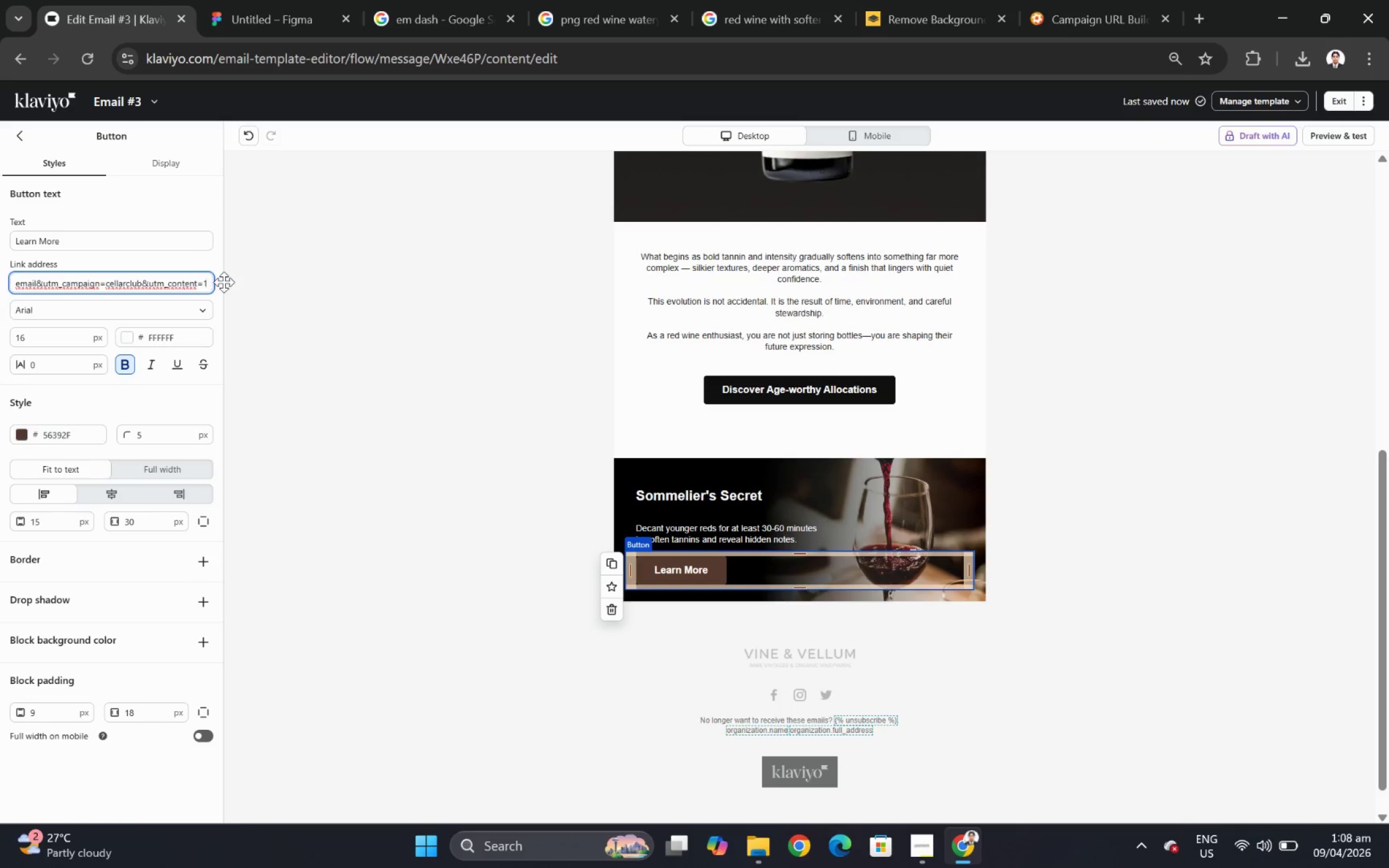 
left_click([695, 564])
 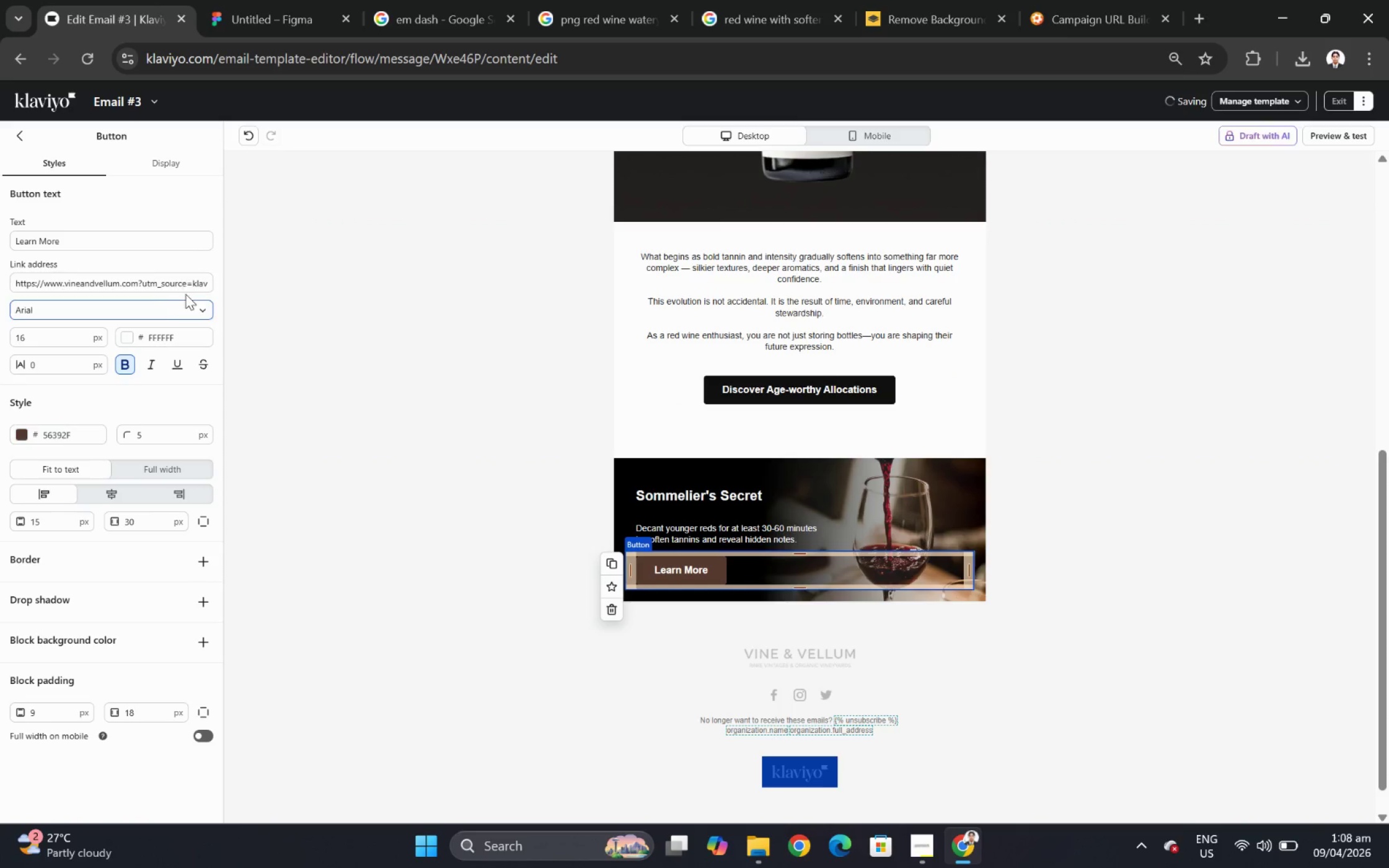 
scroll: coordinate [631, 585], scroll_direction: down, amount: 4.0
 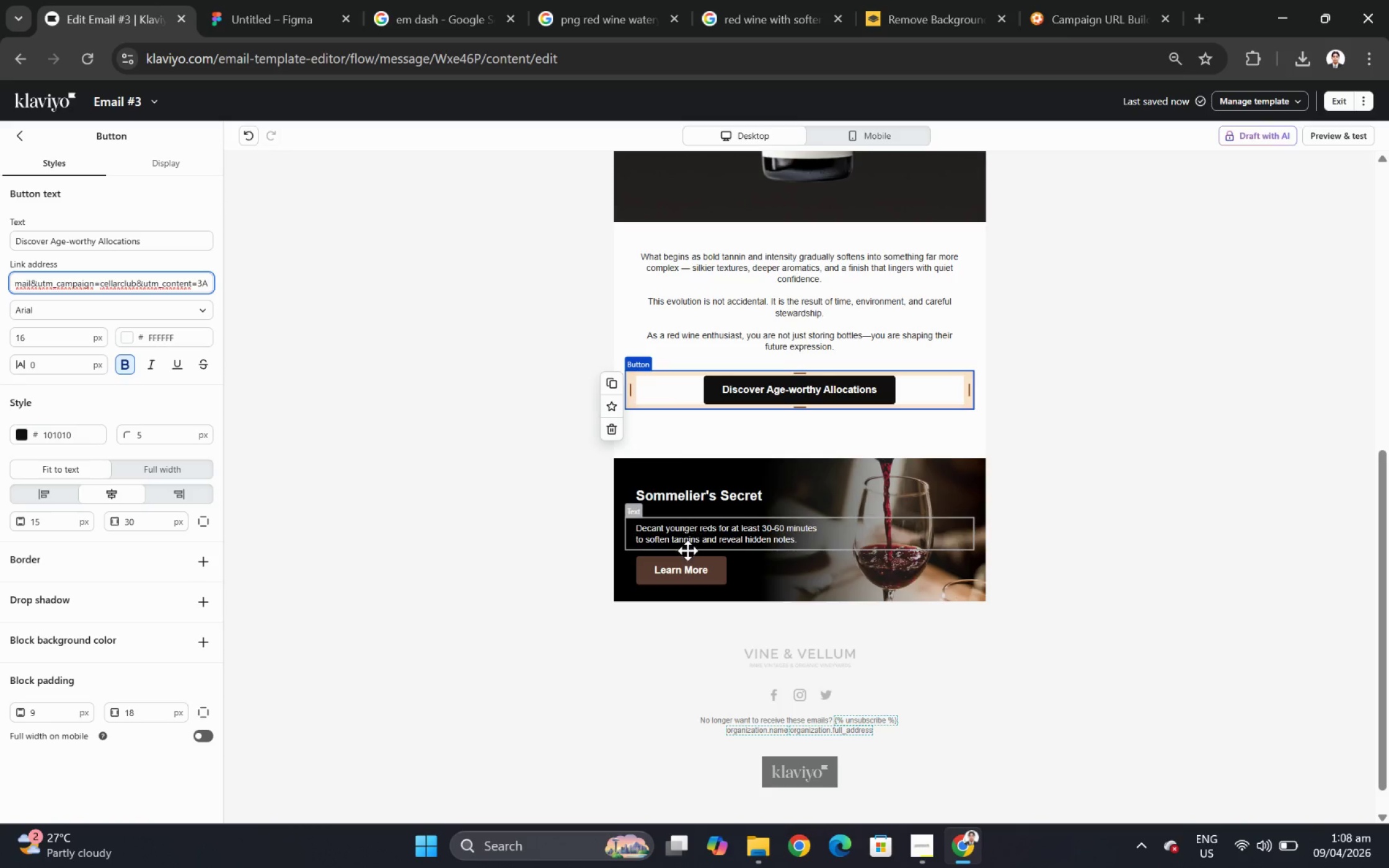 
left_click_drag(start_coordinate=[190, 281], to_coordinate=[221, 281])
 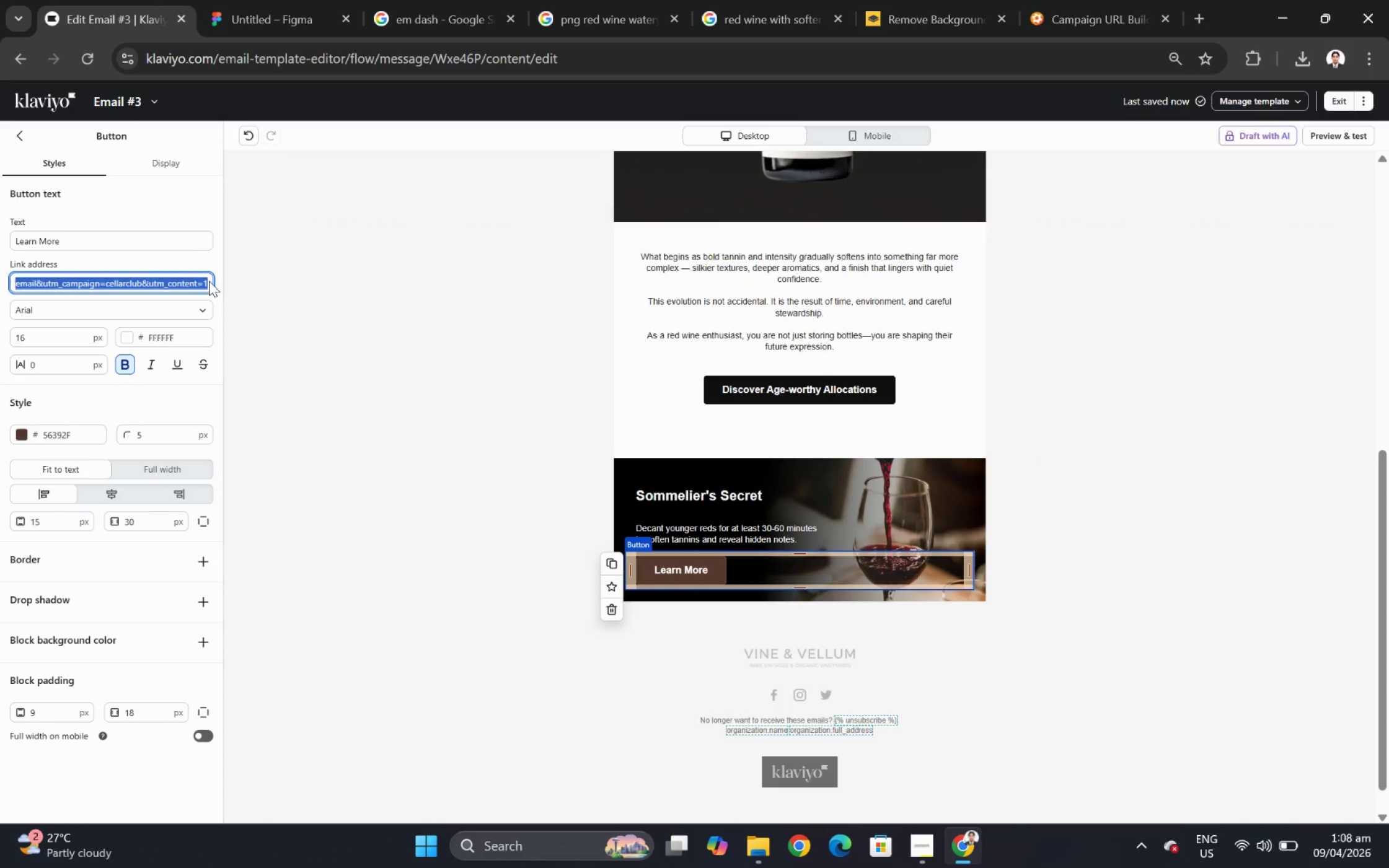 
left_click([208, 281])
 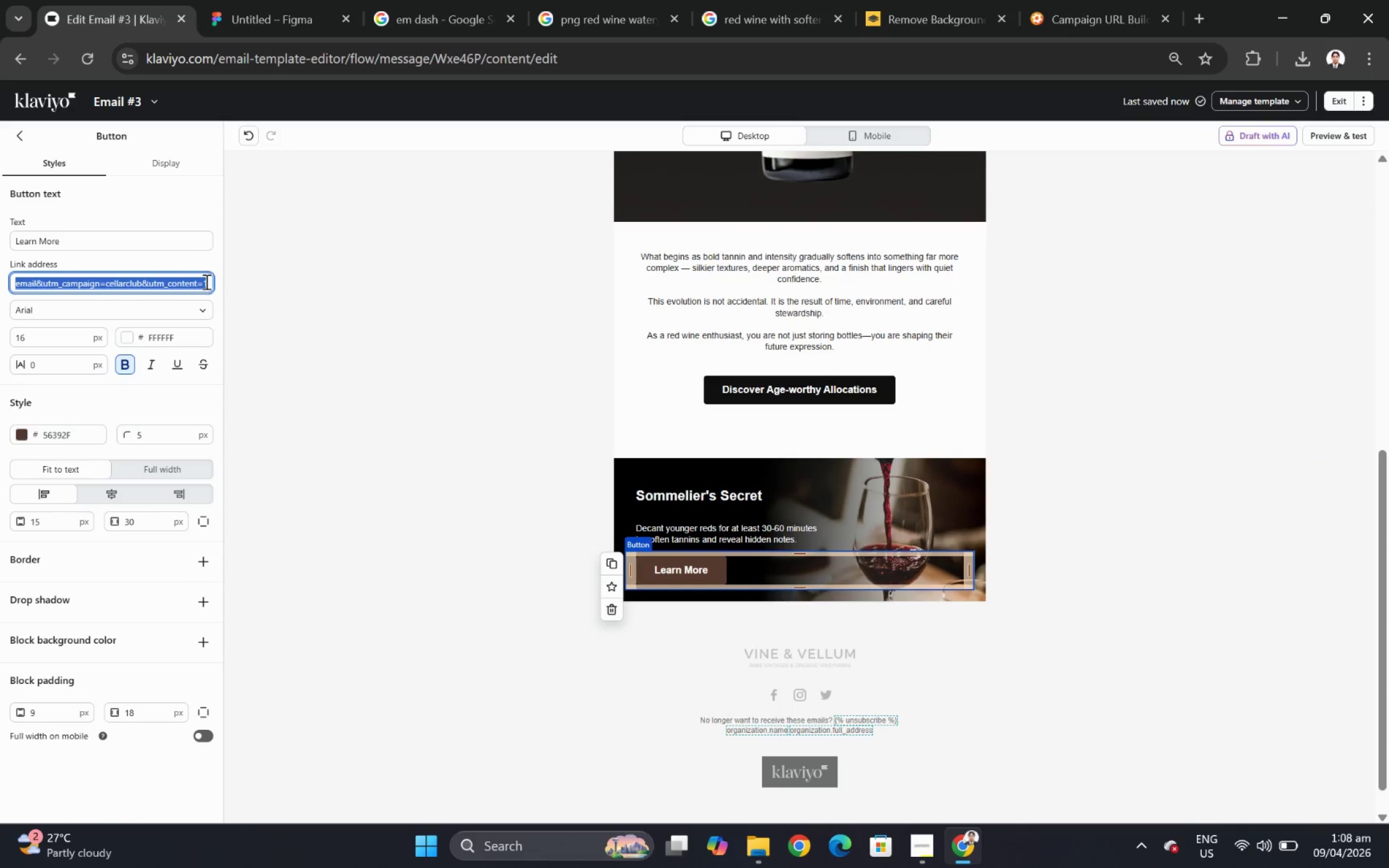 
left_click([205, 281])
 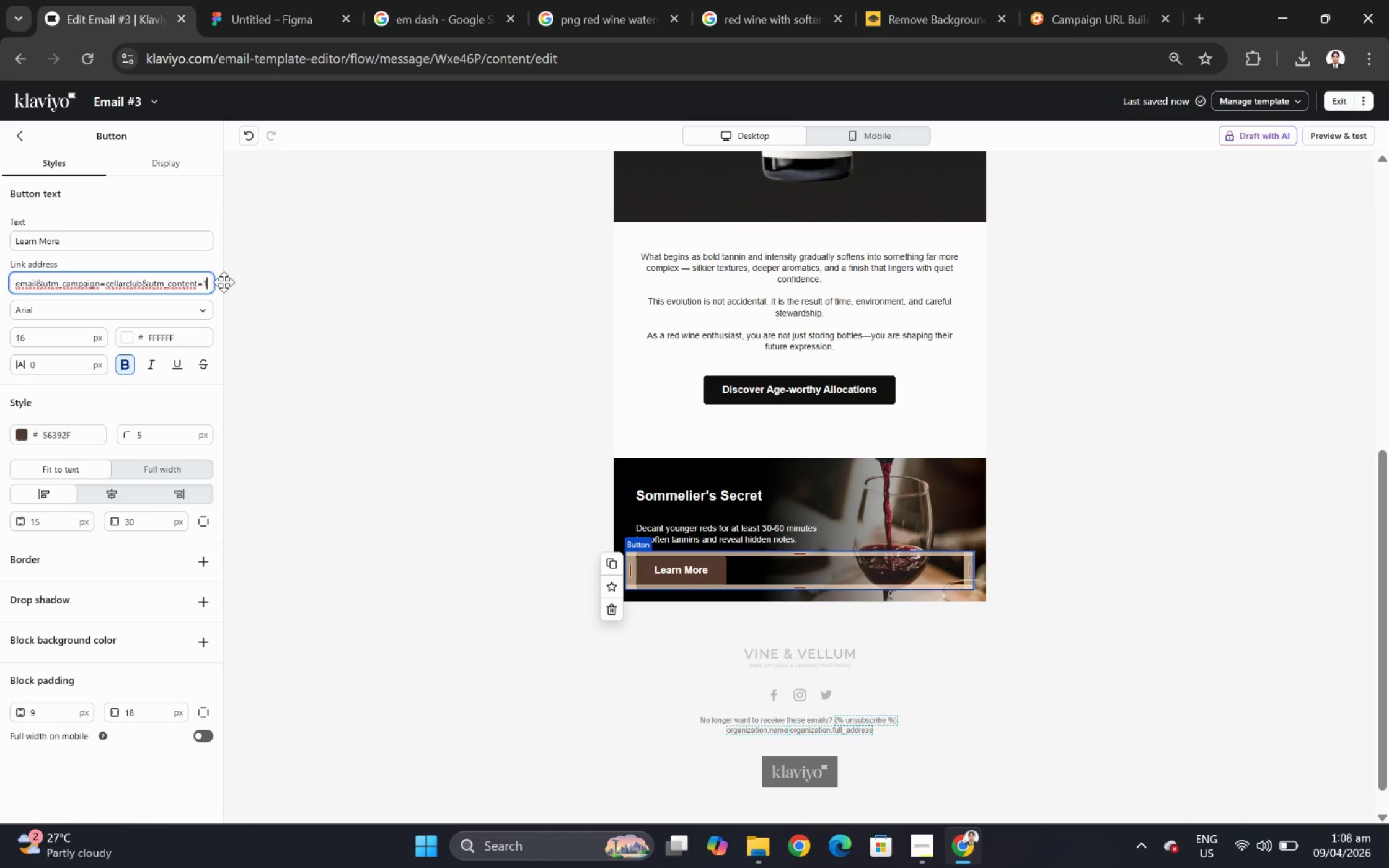 
key(ArrowRight)
 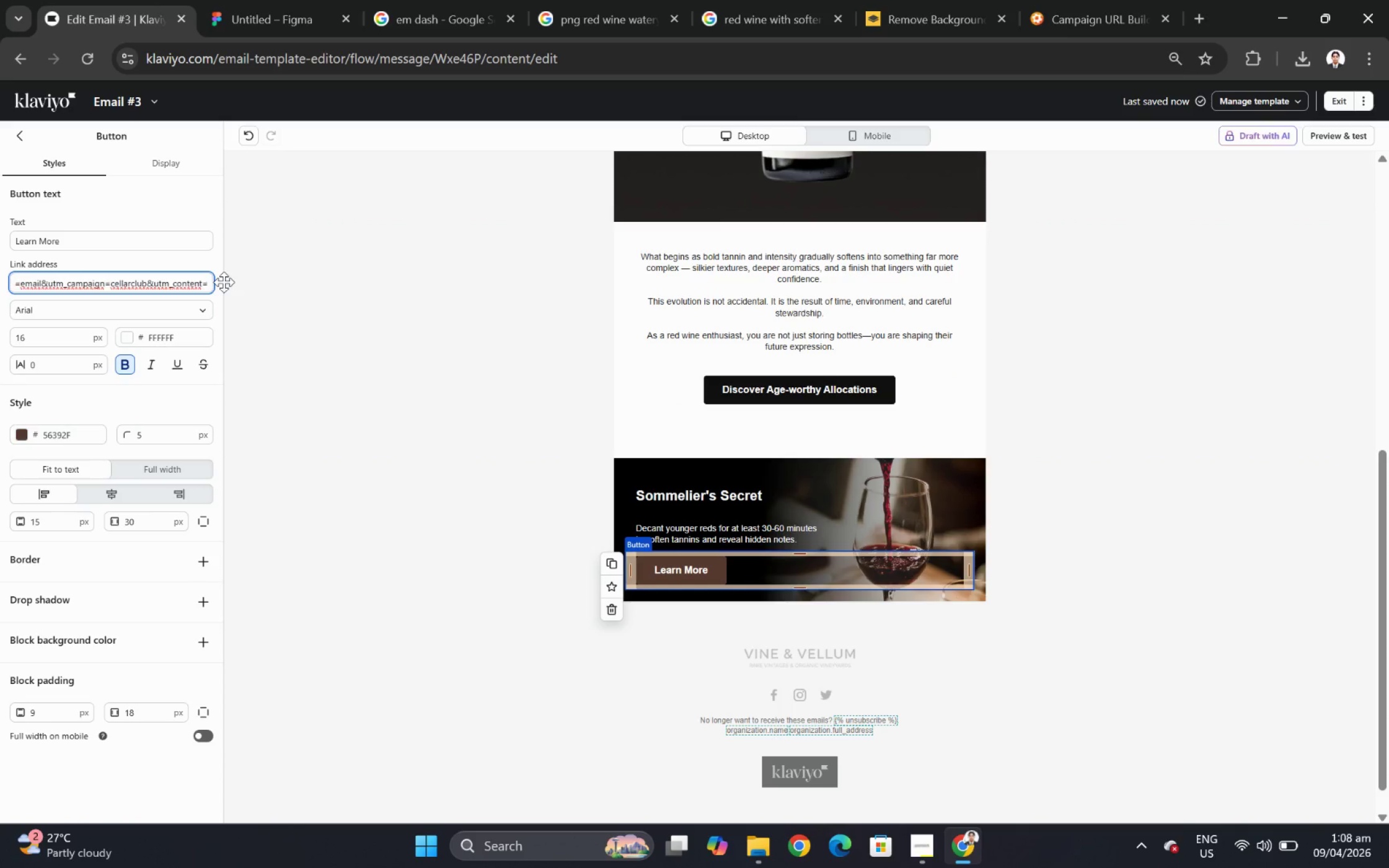 
key(Backspace)
type(3A)
 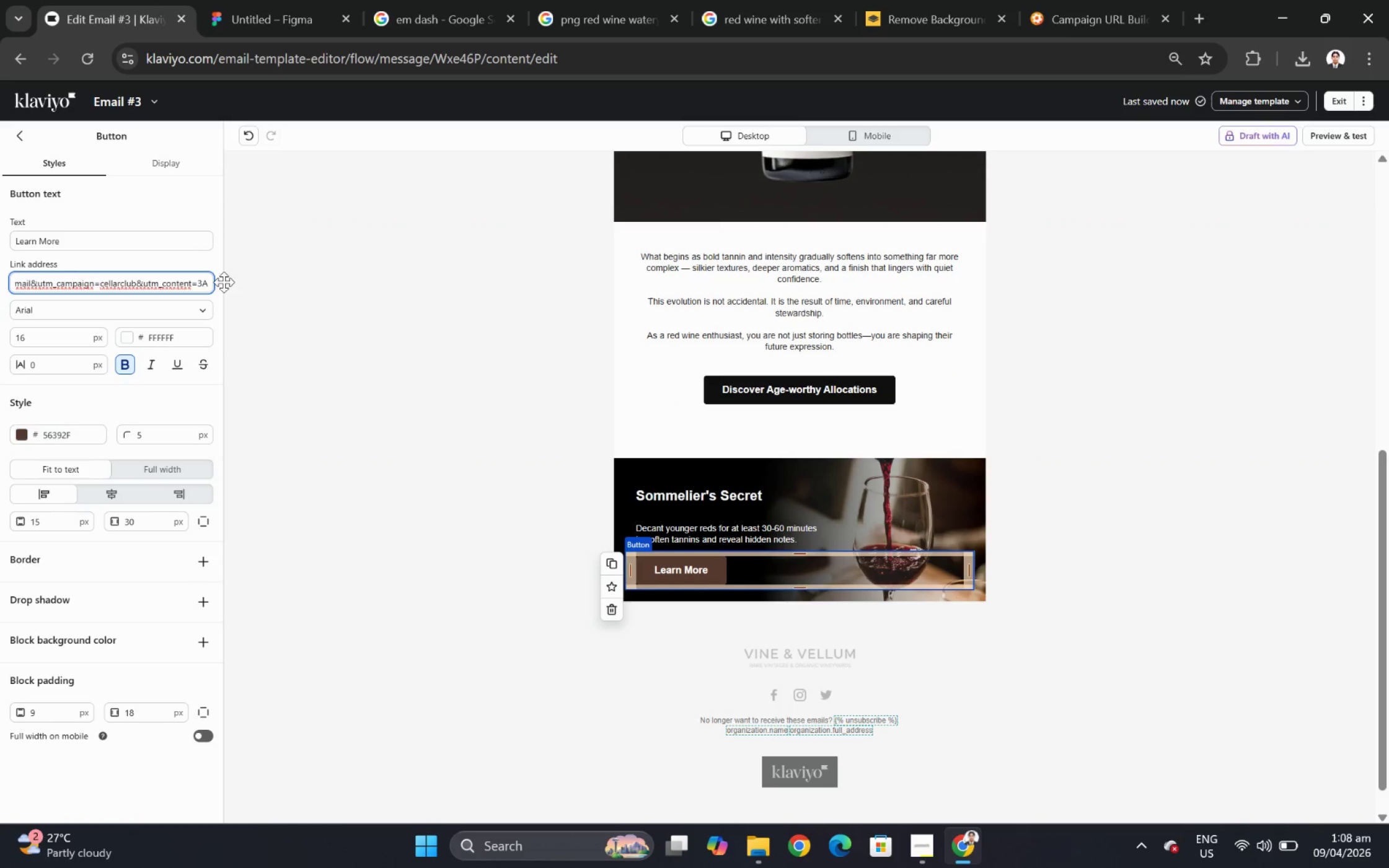 
hold_key(key=ArrowLeft, duration=1.5)
 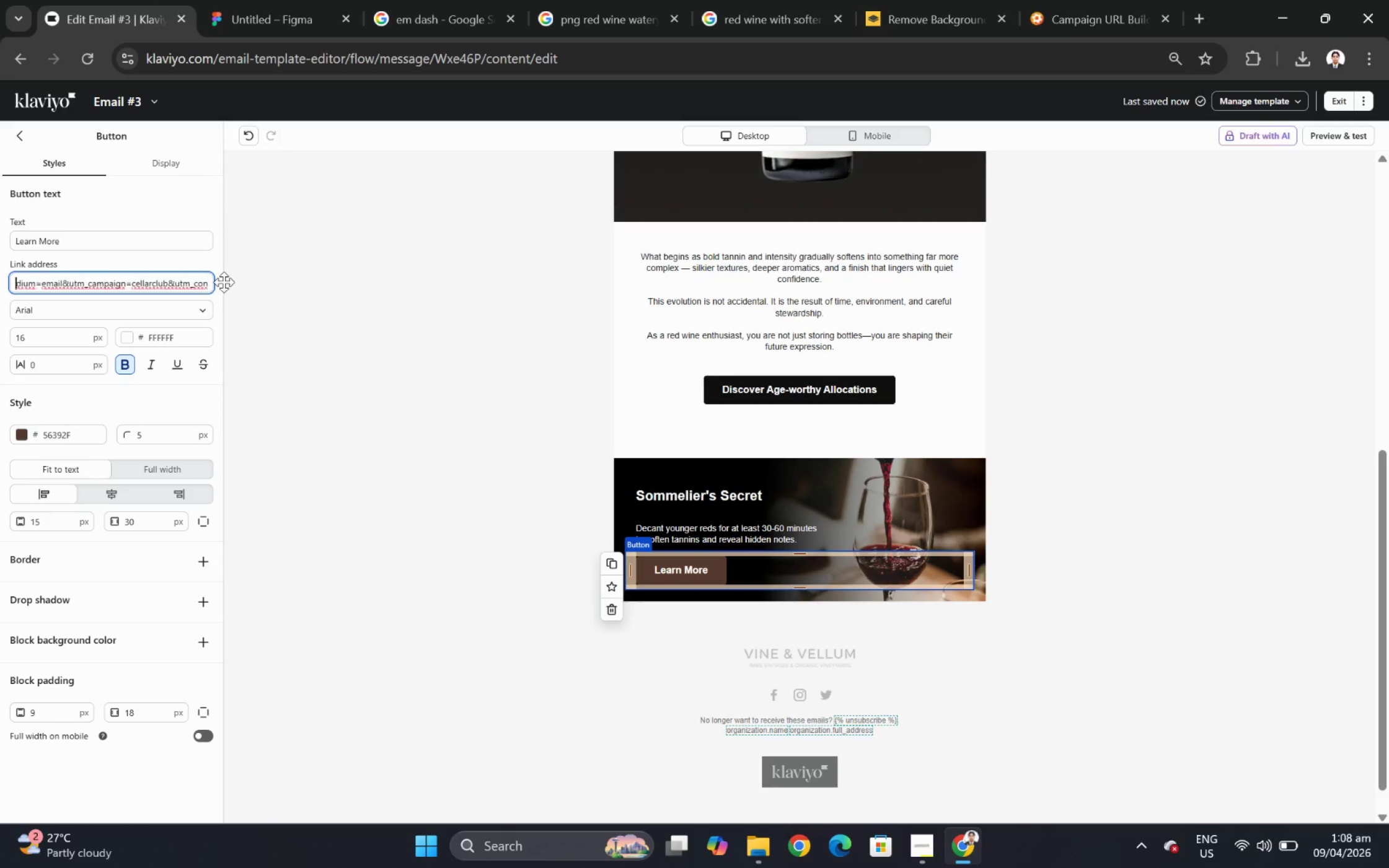 
hold_key(key=ArrowLeft, duration=1.06)
 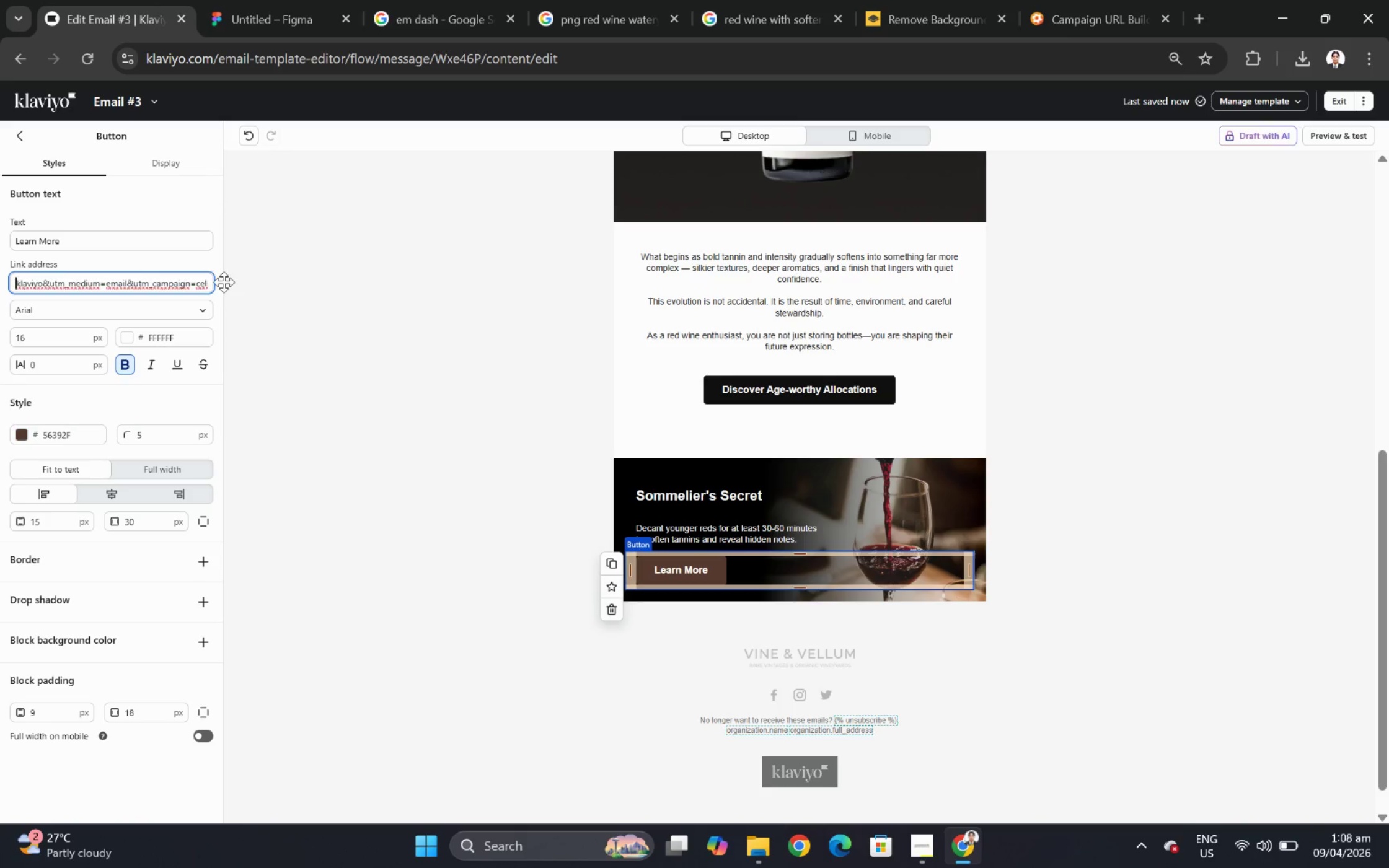 
hold_key(key=ArrowLeft, duration=1.5)
 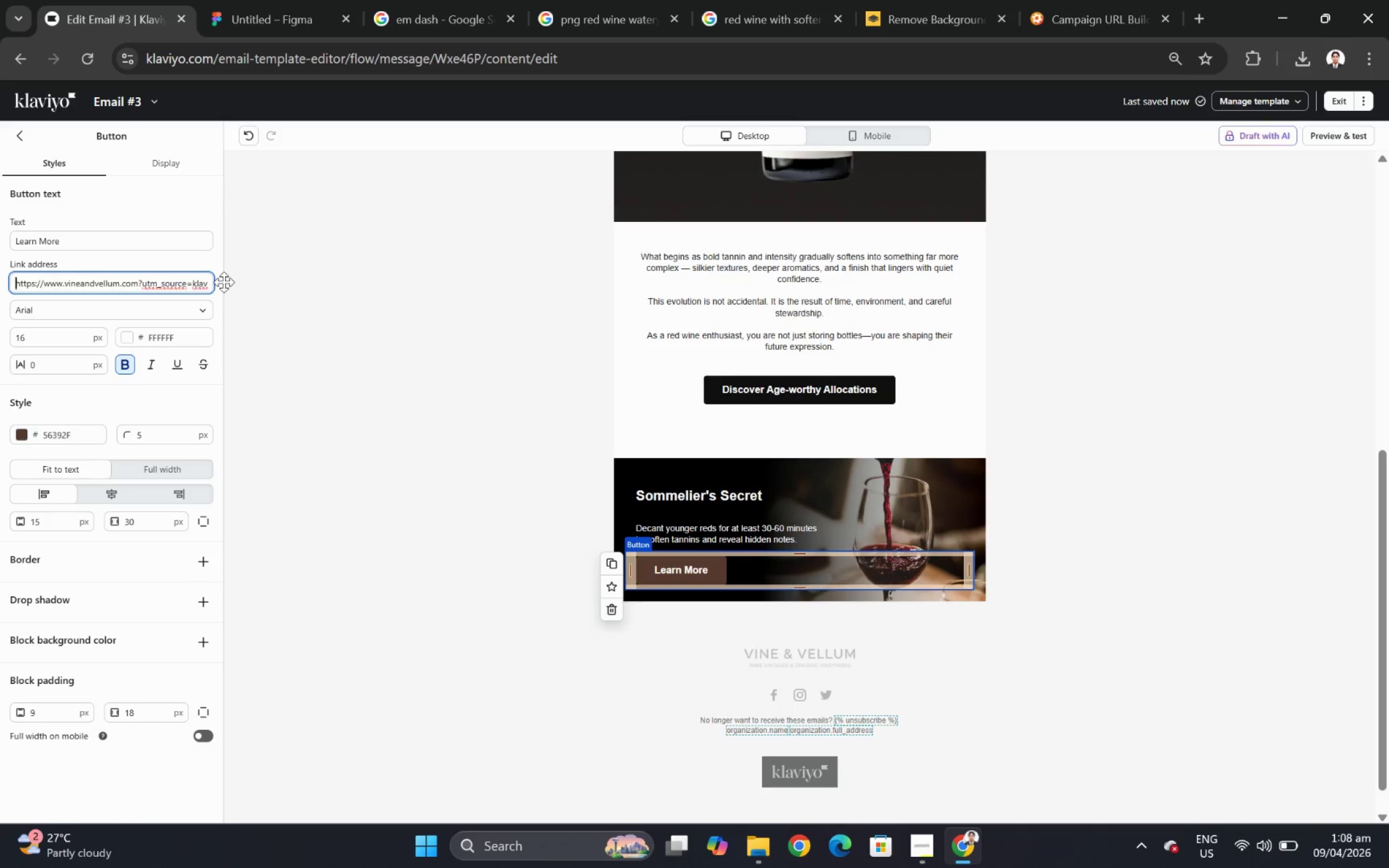 
hold_key(key=ArrowLeft, duration=0.72)
 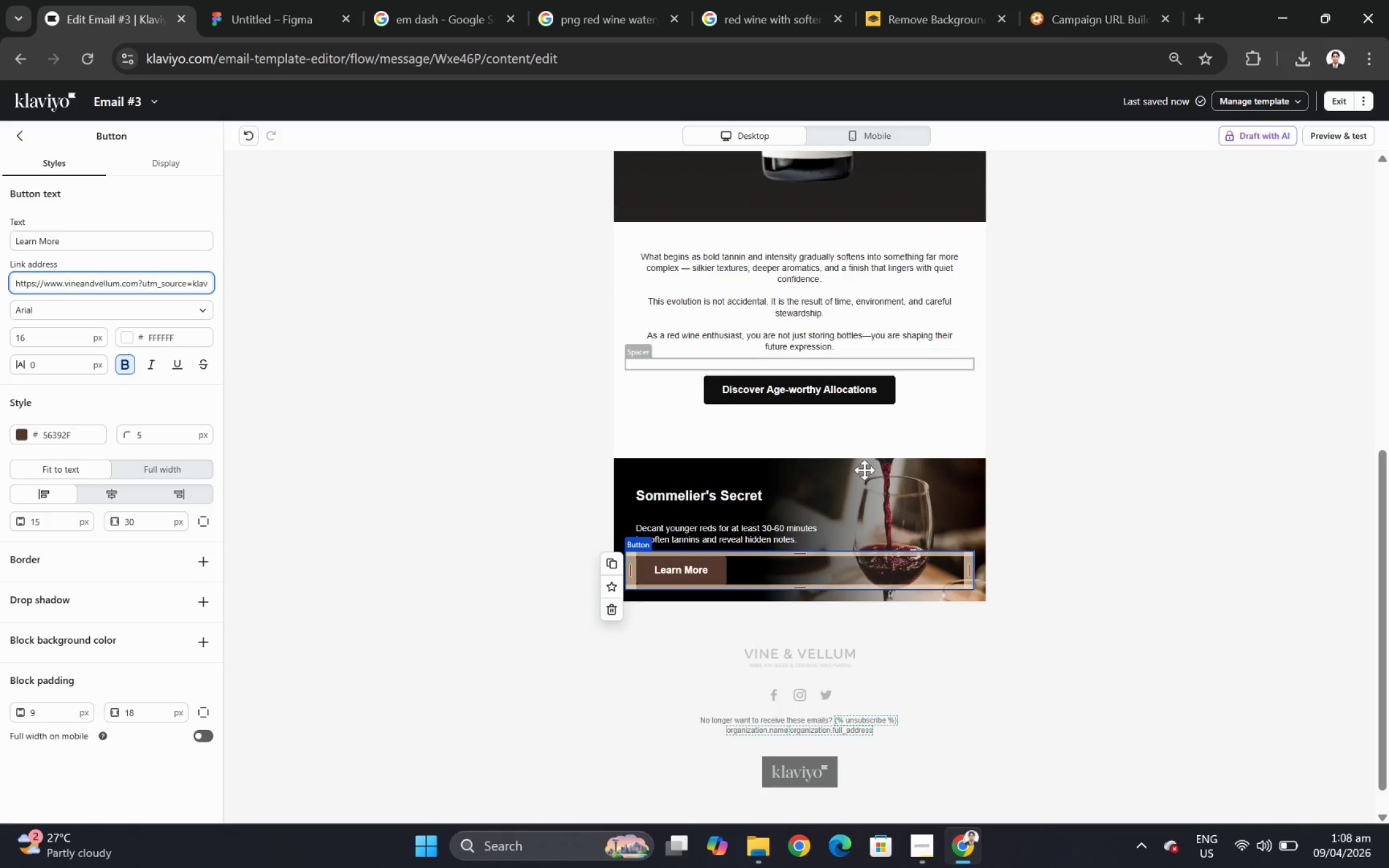 
left_click([1178, 634])
 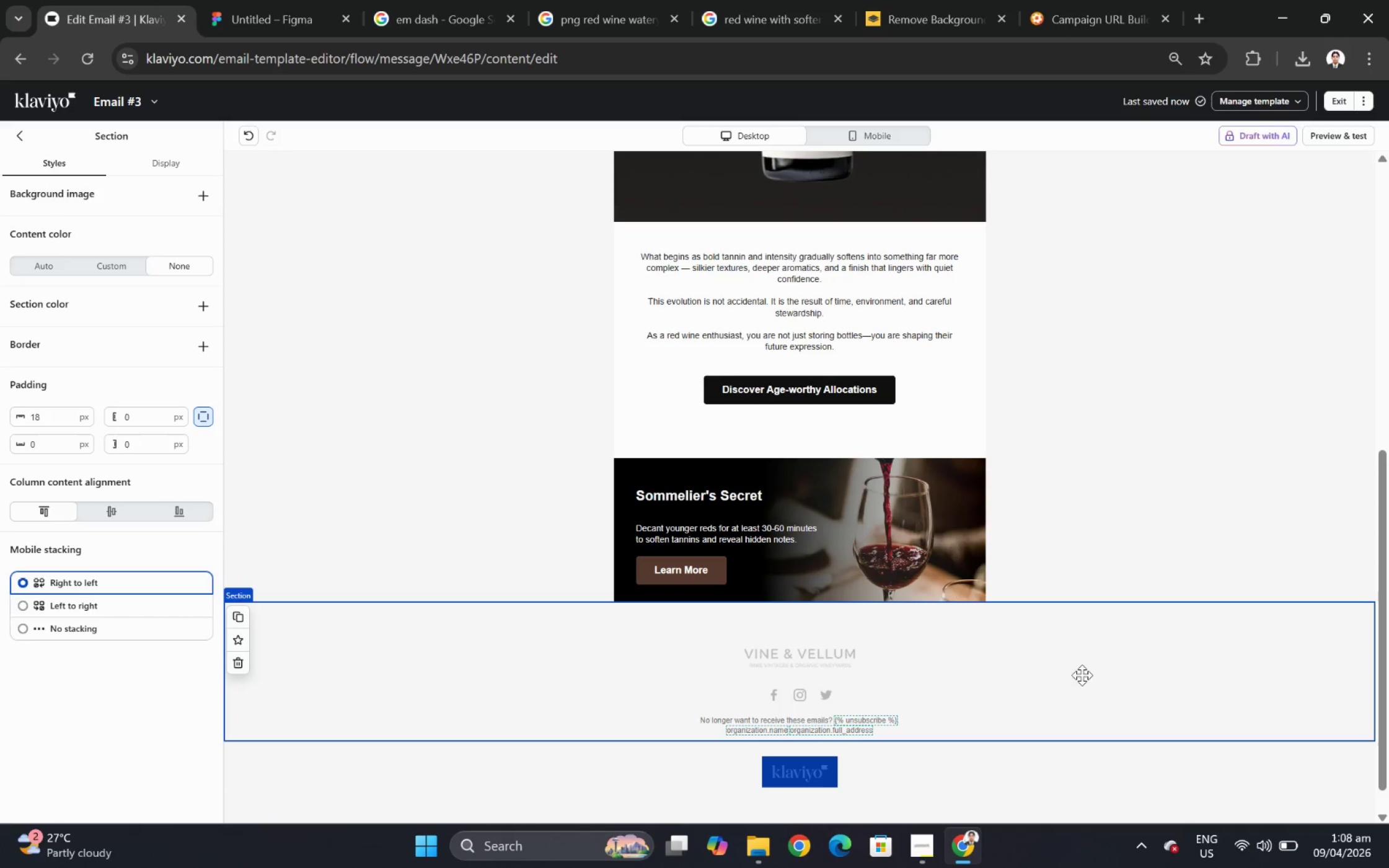 
scroll: coordinate [1065, 734], scroll_direction: up, amount: 5.0
 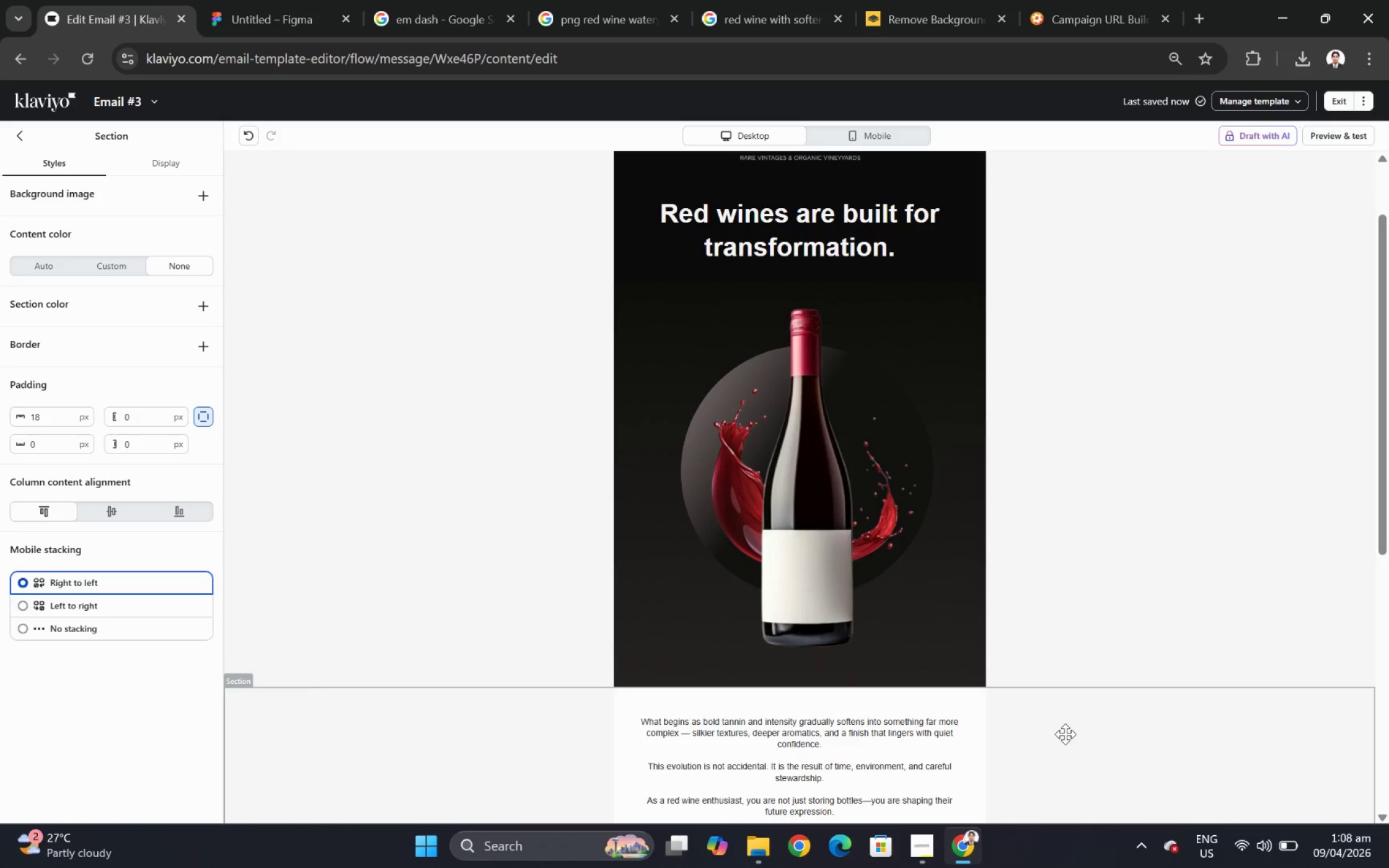 
scroll: coordinate [1064, 732], scroll_direction: down, amount: 3.0
 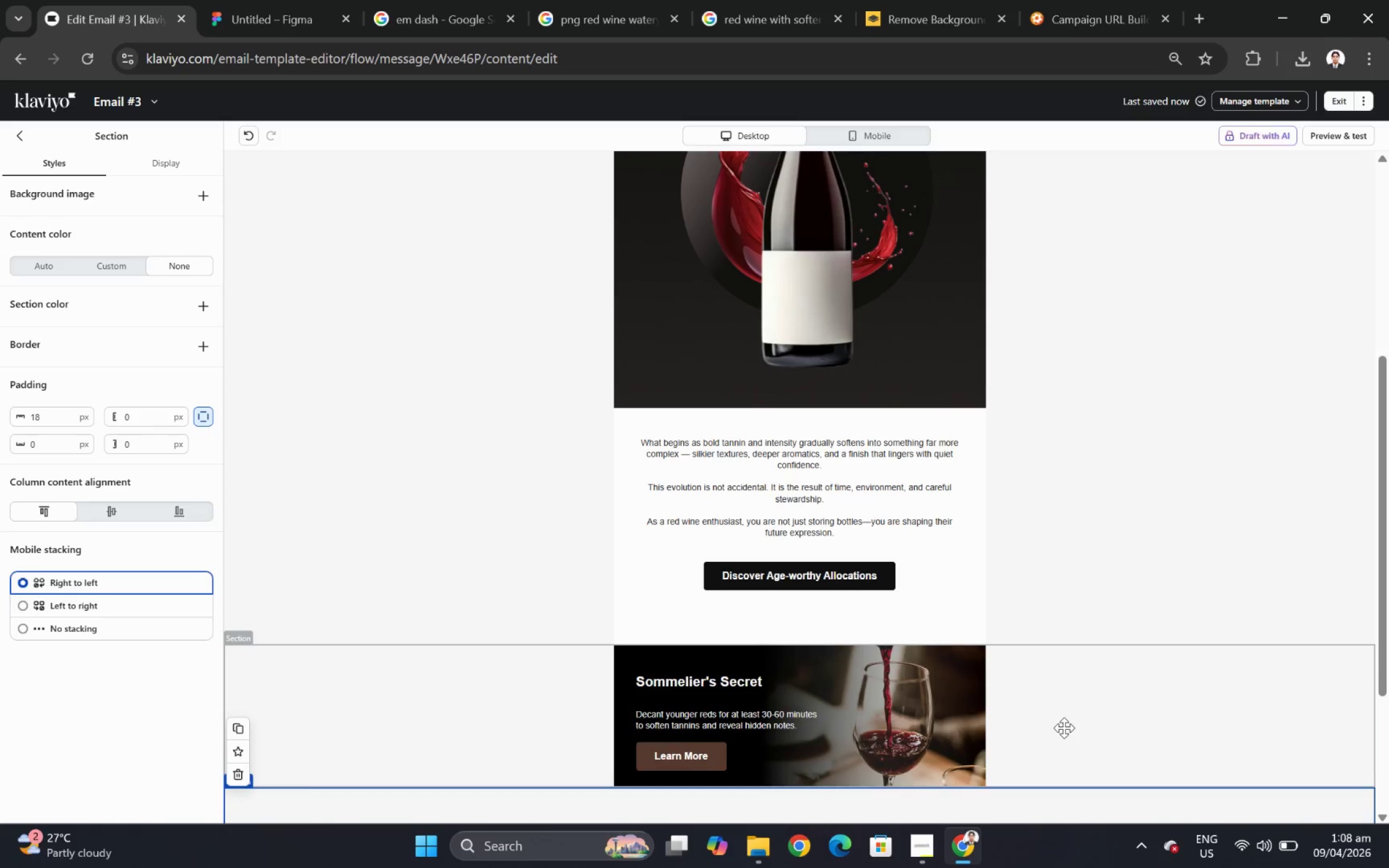 
scroll: coordinate [1064, 727], scroll_direction: up, amount: 5.0
 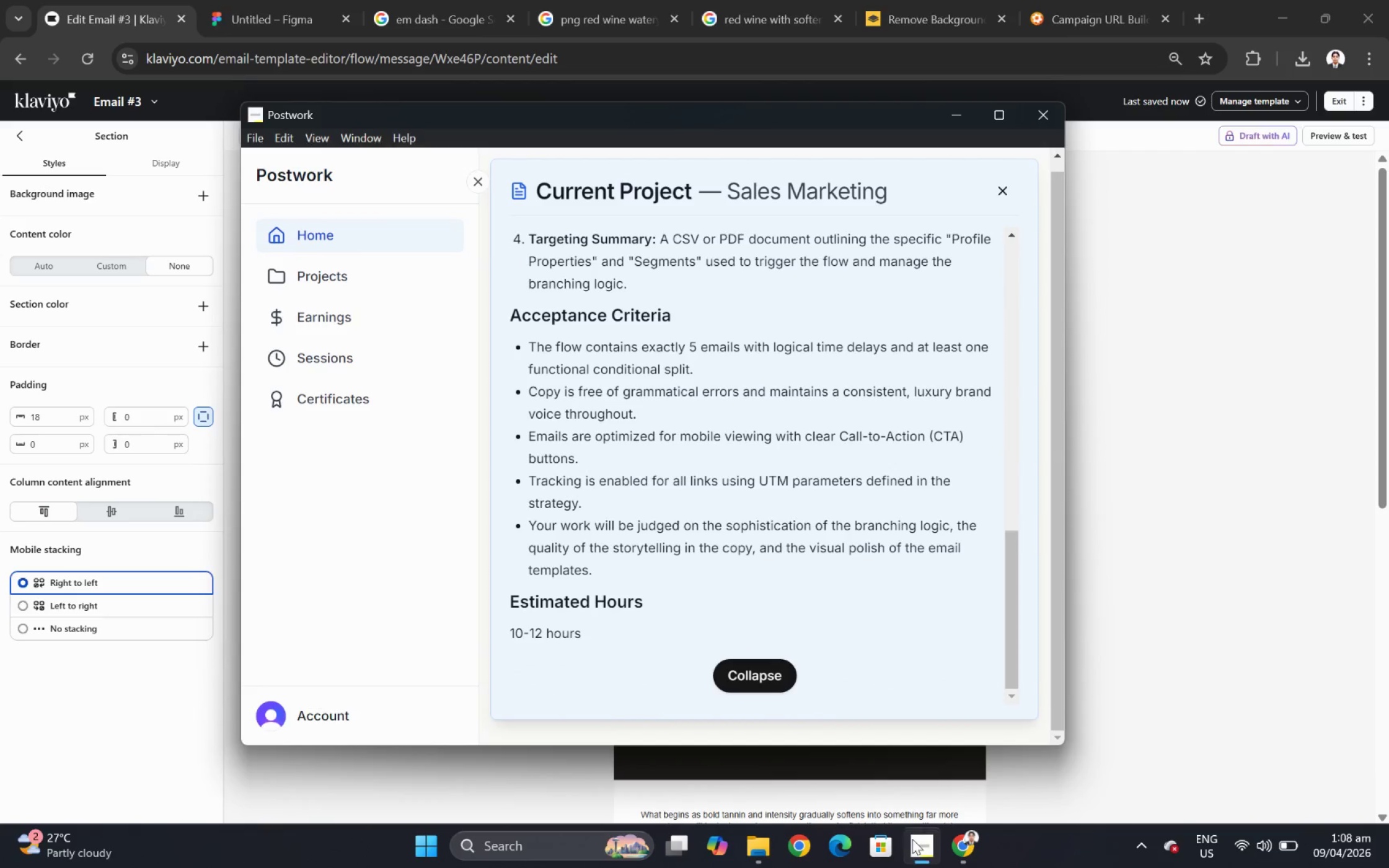 
left_click([762, 673])